 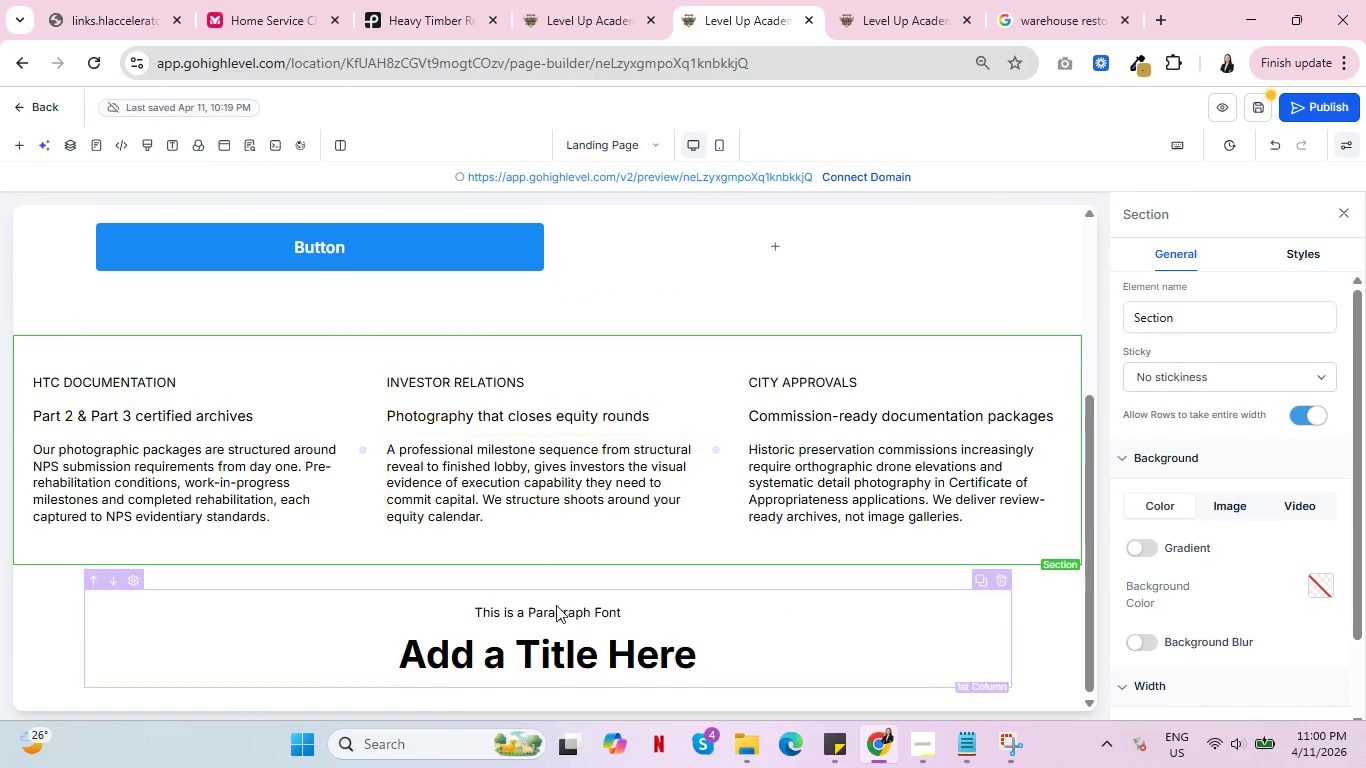 
scroll: coordinate [944, 514], scroll_direction: down, amount: 5.0
 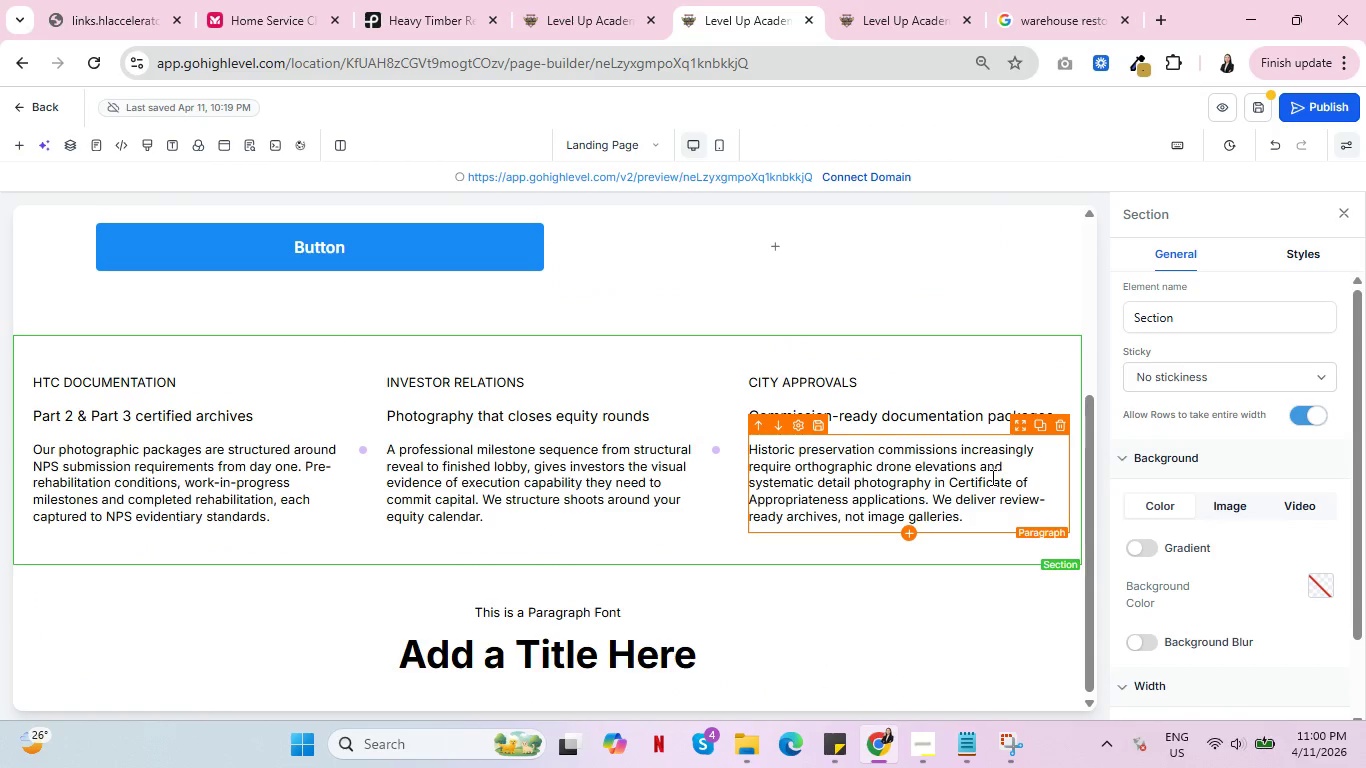 
wait(5.04)
 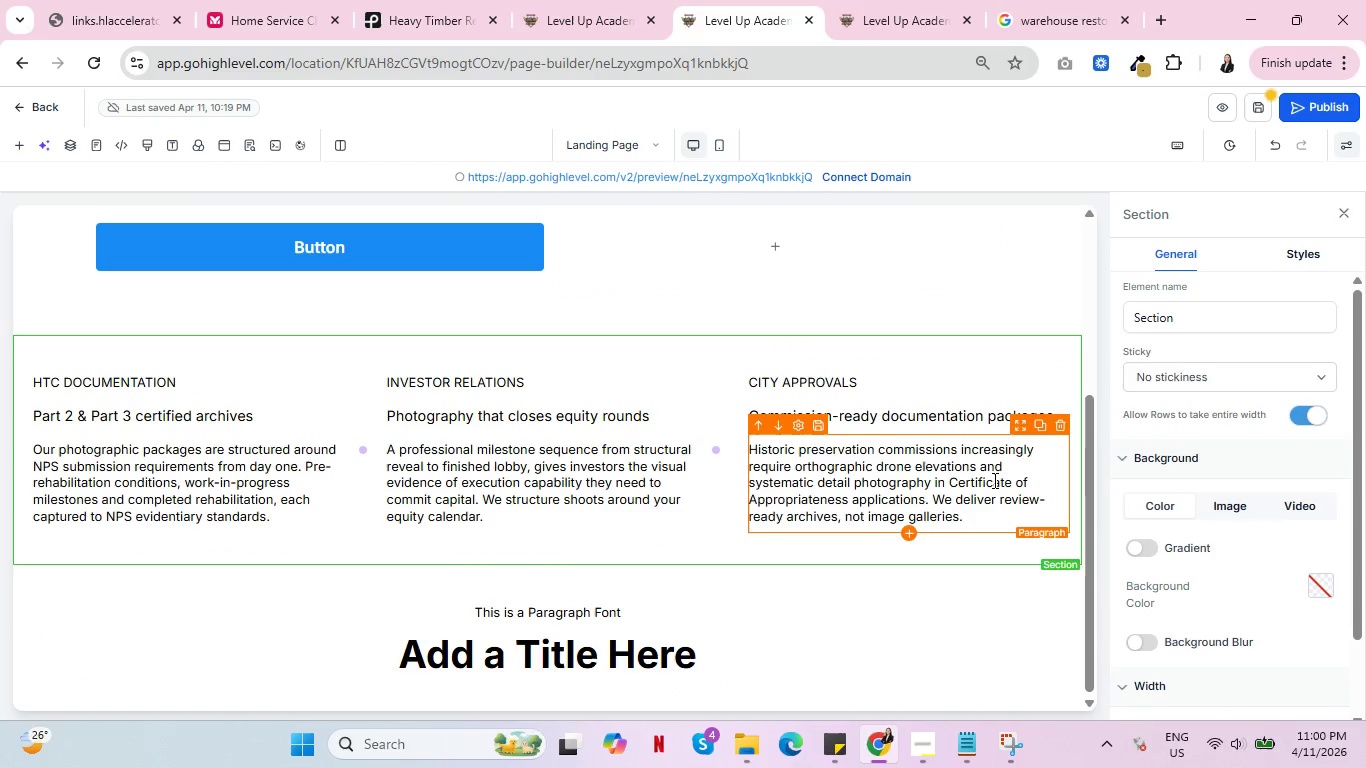 
scroll: coordinate [851, 479], scroll_direction: down, amount: 4.0
 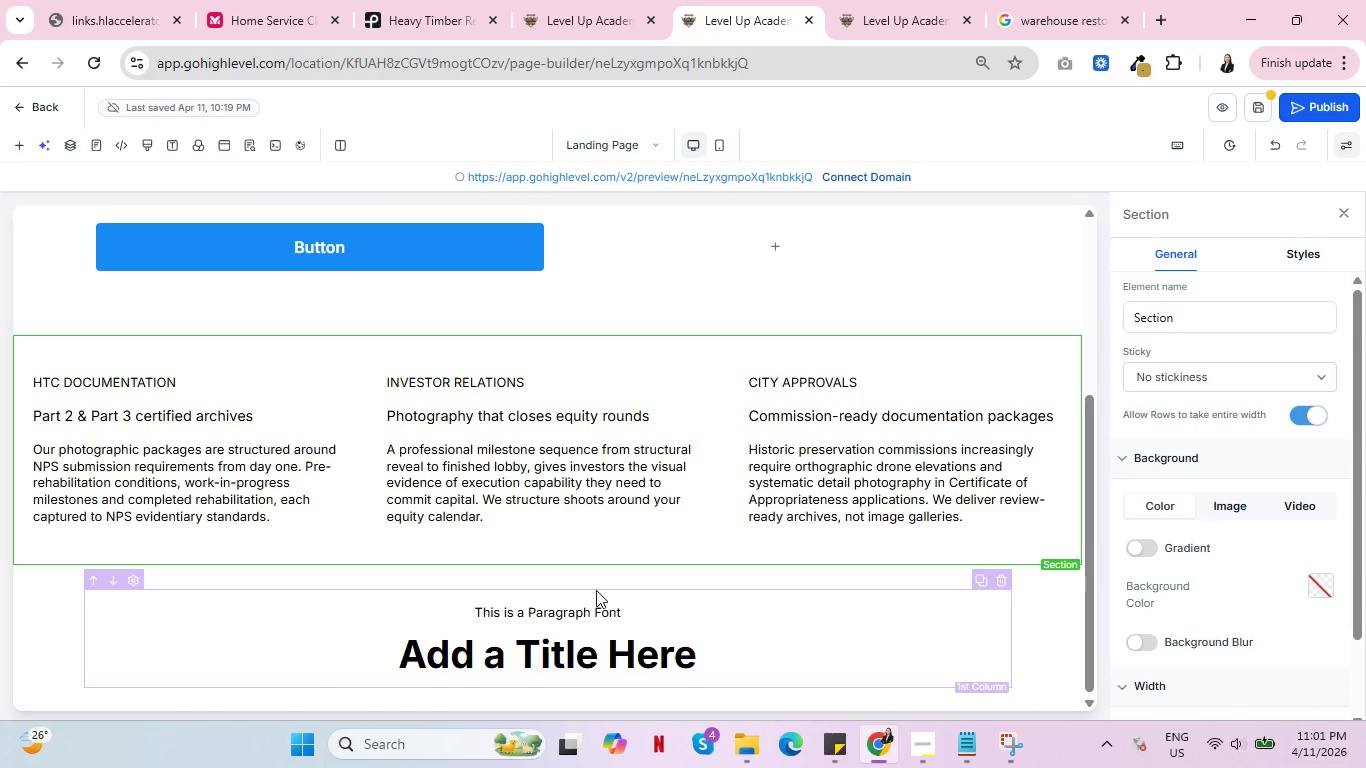 
wait(54.15)
 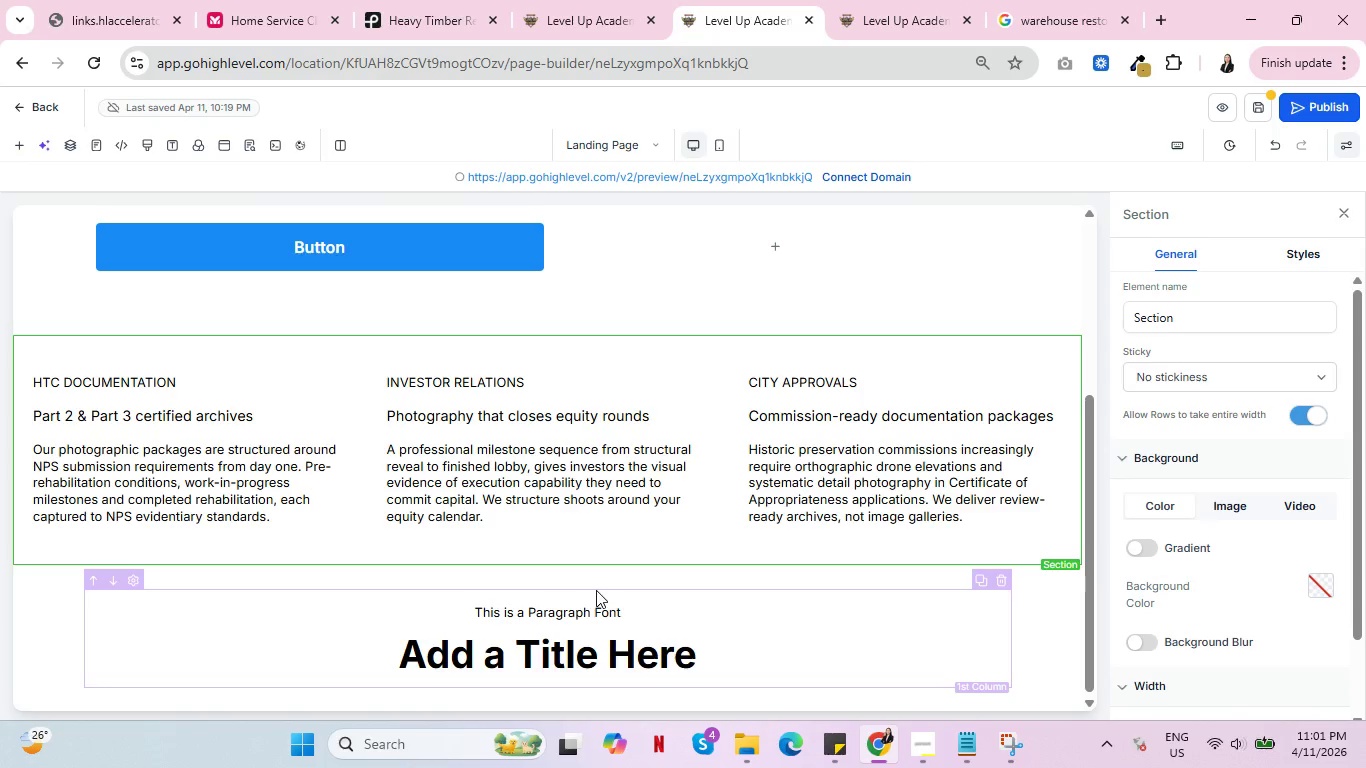 
left_click([1047, 0])
 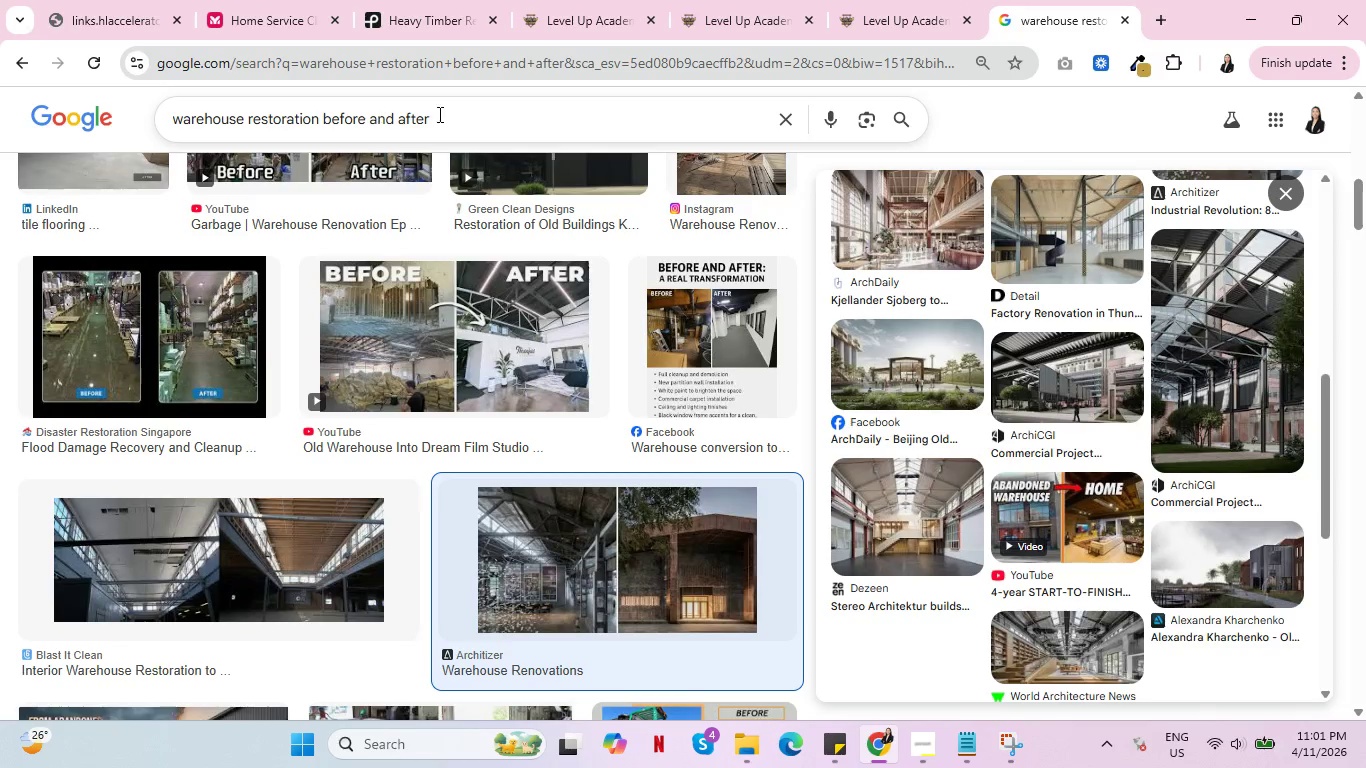 
left_click_drag(start_coordinate=[452, 116], to_coordinate=[167, 107])
 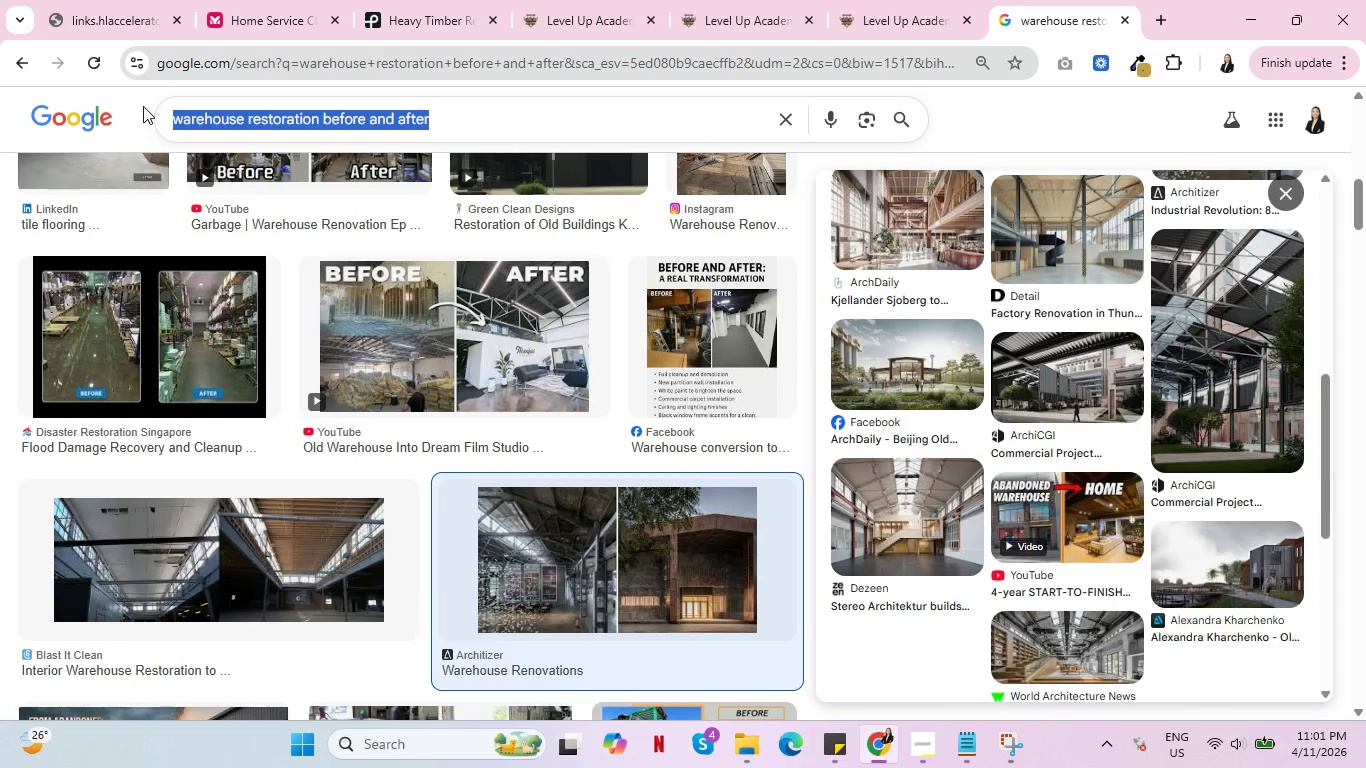 
type(FORMER CARRIAGE MANUFACTI)
key(Backspace)
type(ORY TO )
 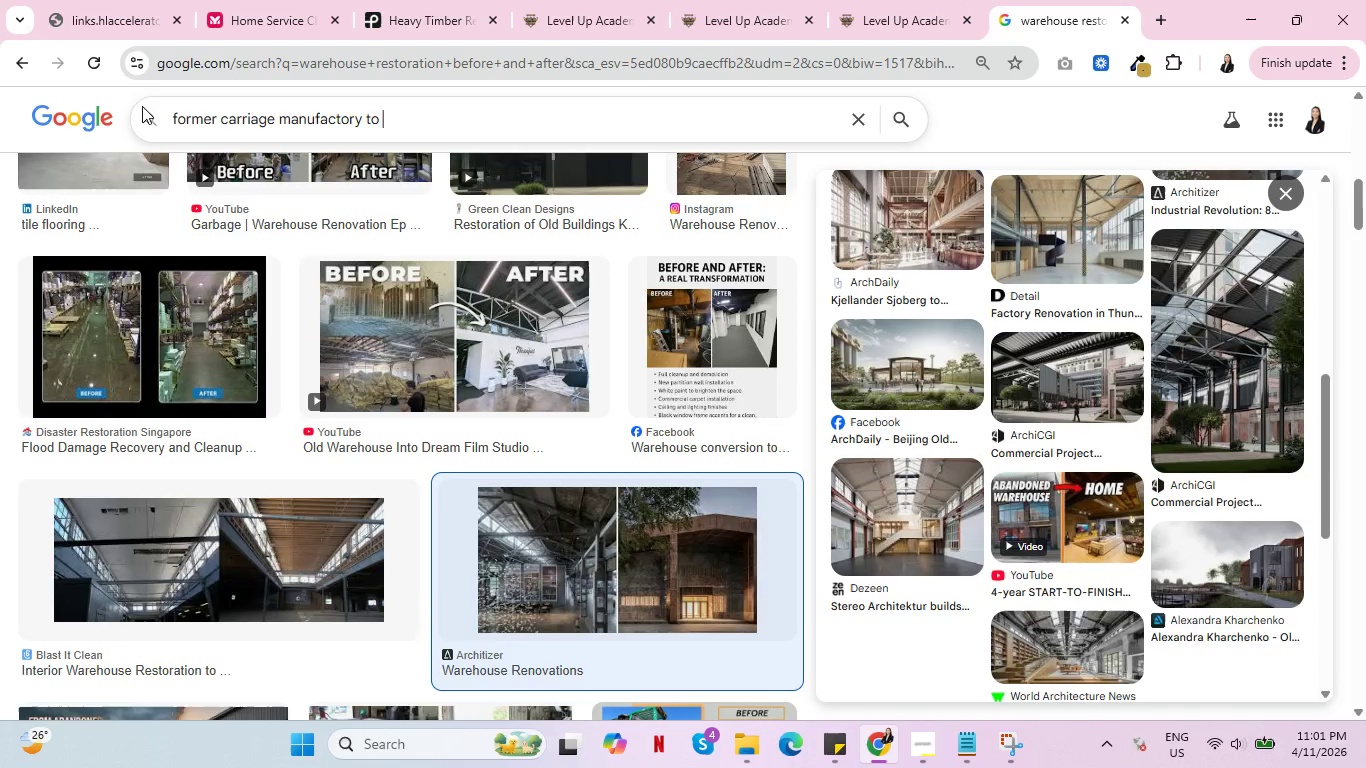 
wait(9.47)
 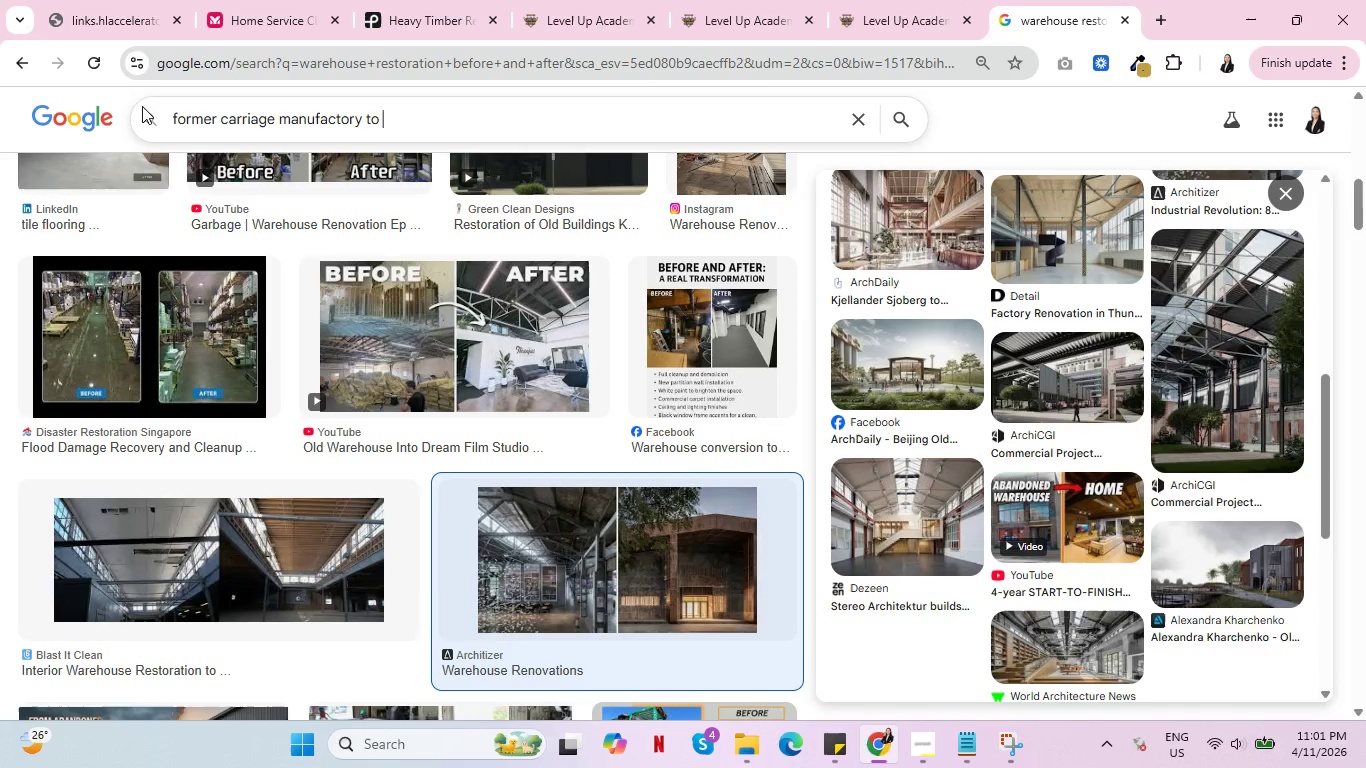 
type( 73)
key(Backspace)
type(3)
key(Backspace)
type(2 UNIT LOFT CONVERSION)
 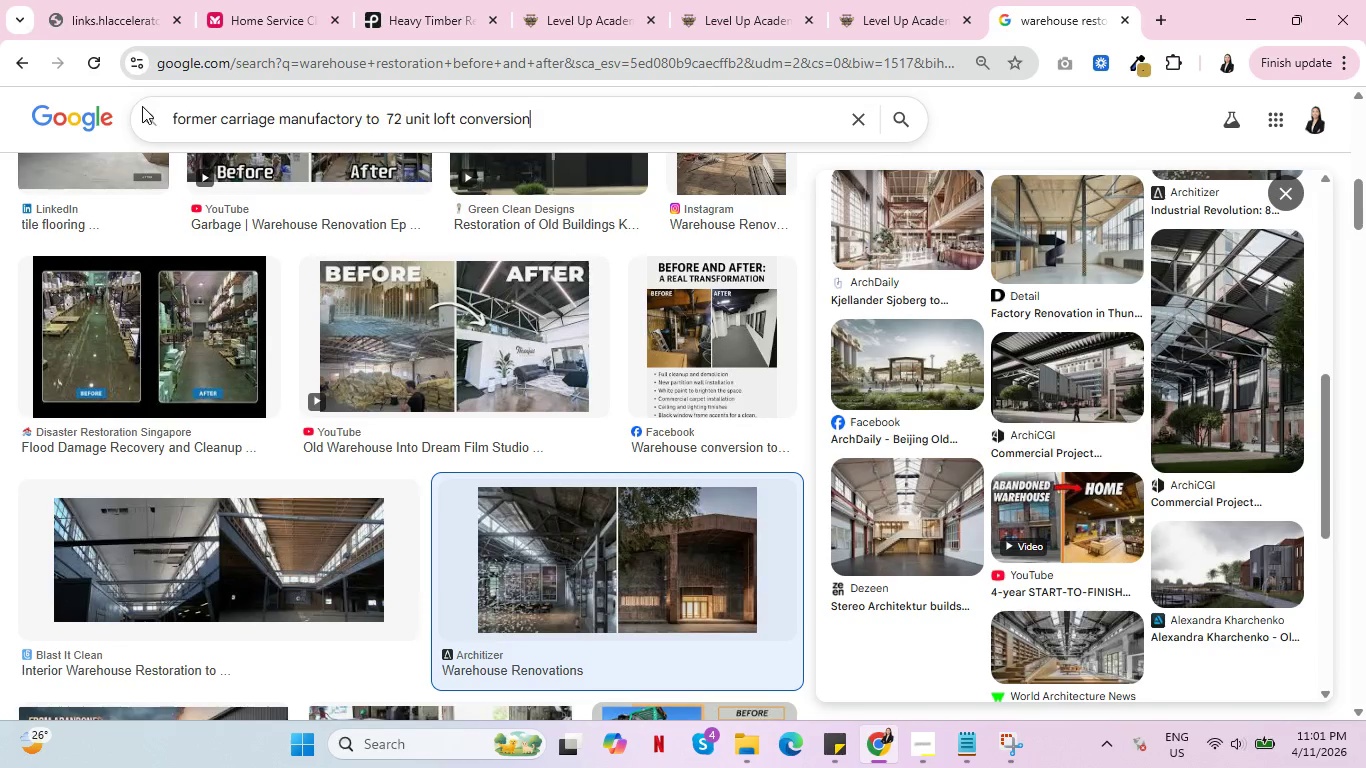 
key(Enter)
 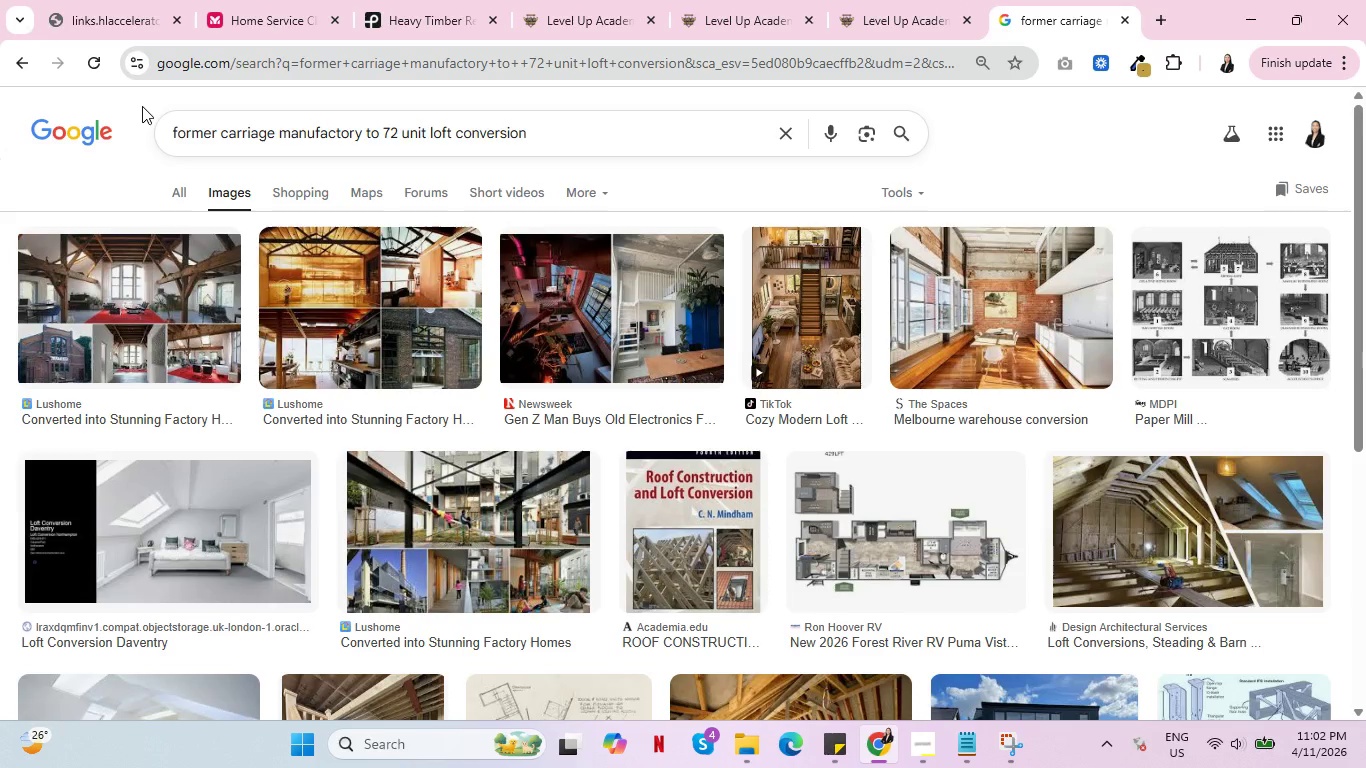 
wait(19.5)
 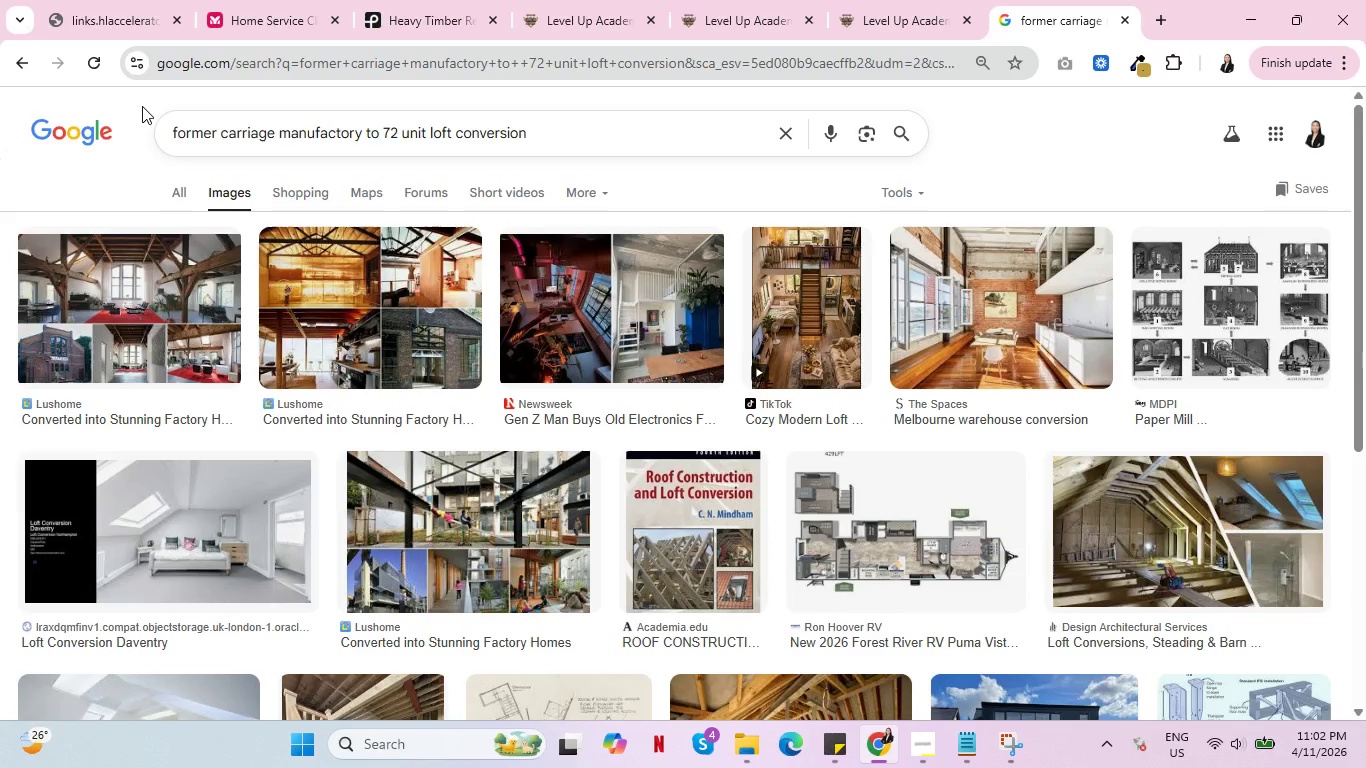 
left_click_drag(start_coordinate=[362, 138], to_coordinate=[218, 127])
 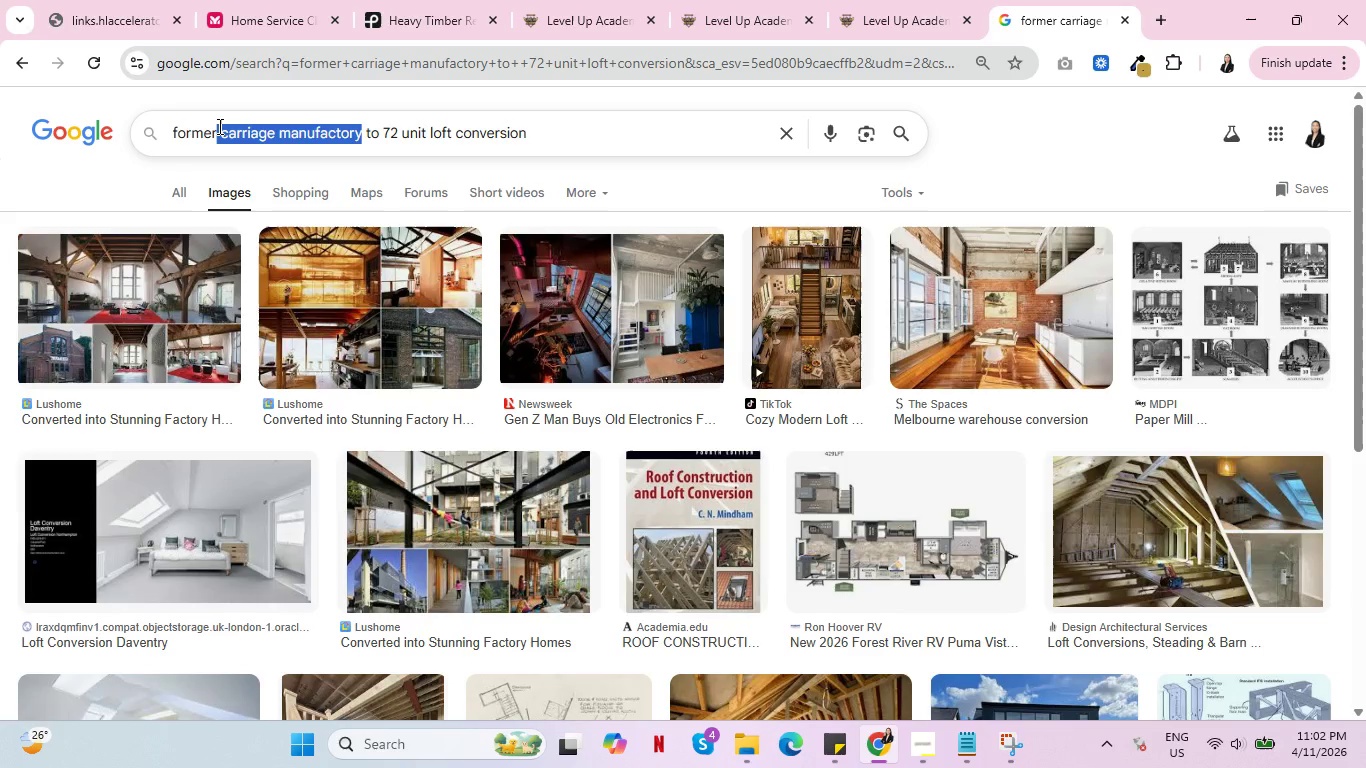 
key(Control+C)
 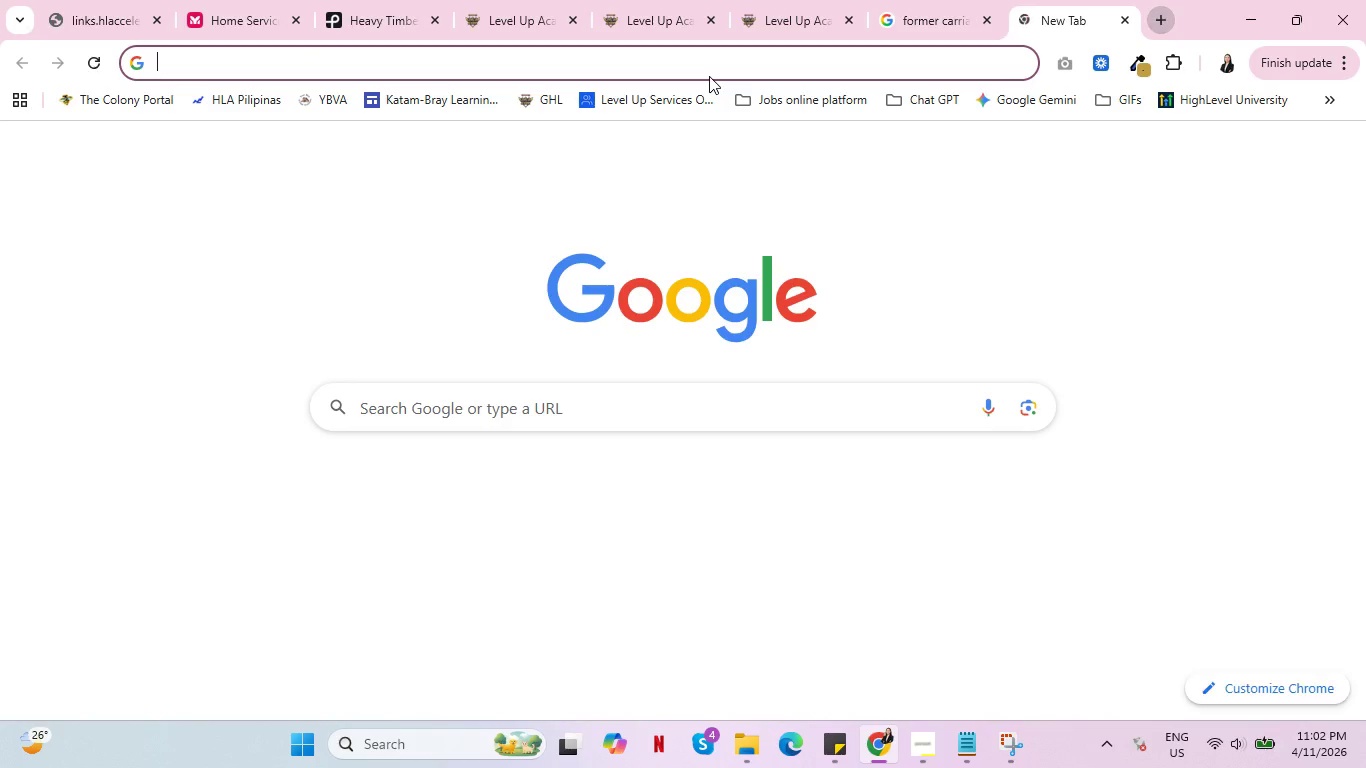 
key(Control+V)
 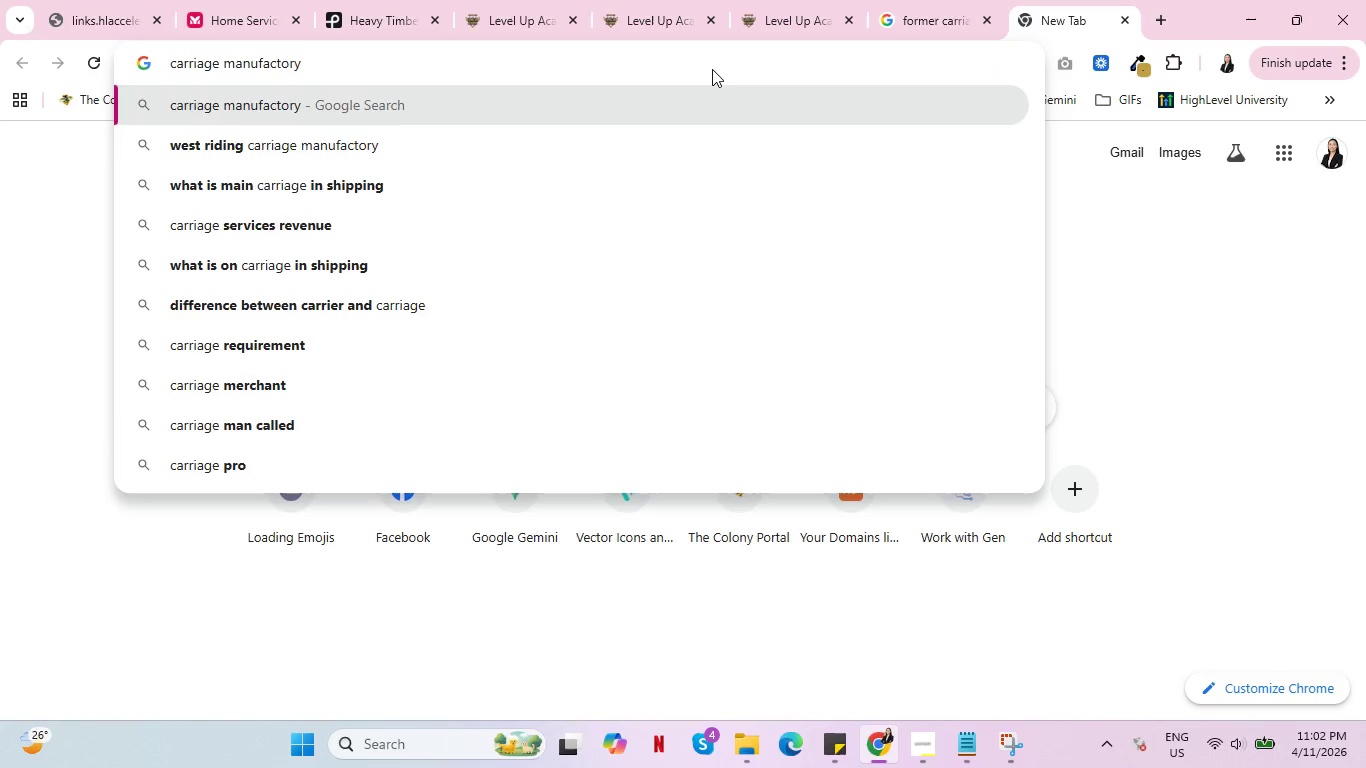 
key(Enter)
 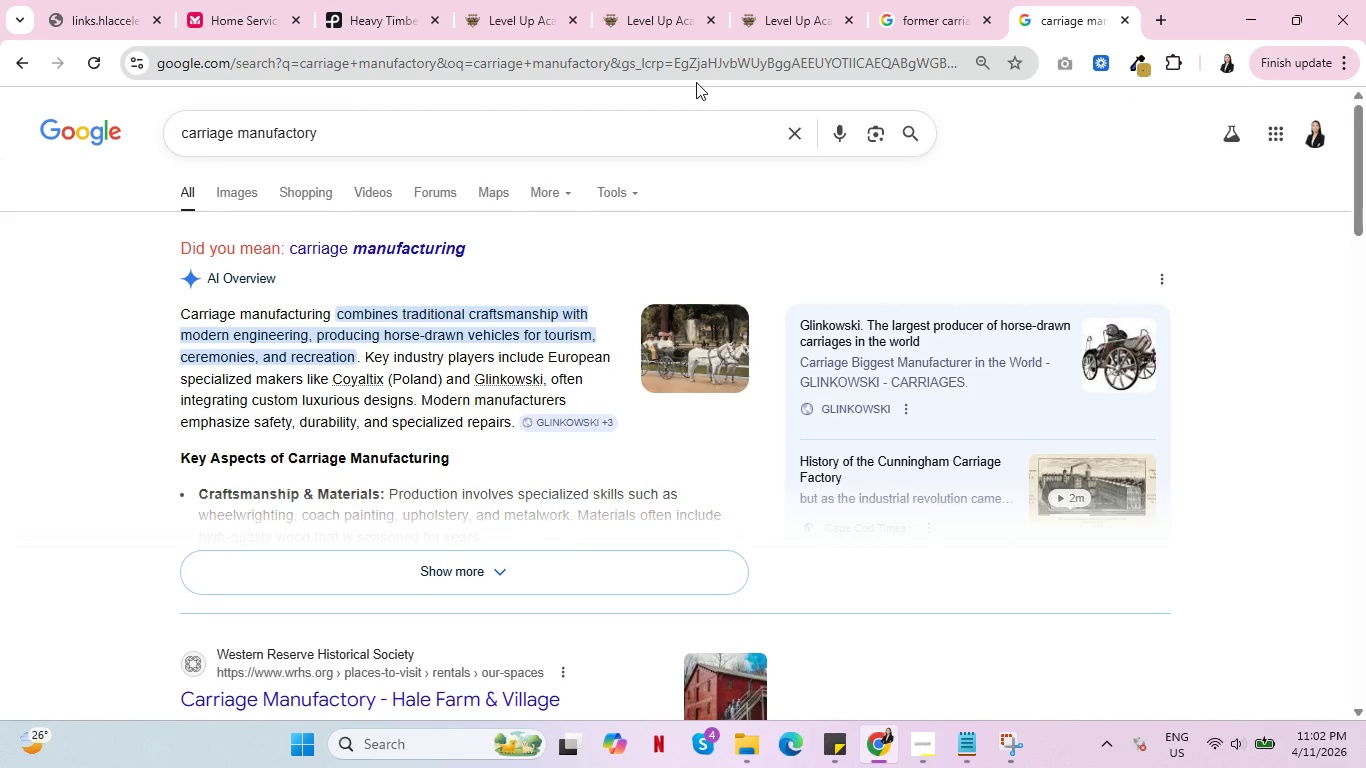 
wait(8.8)
 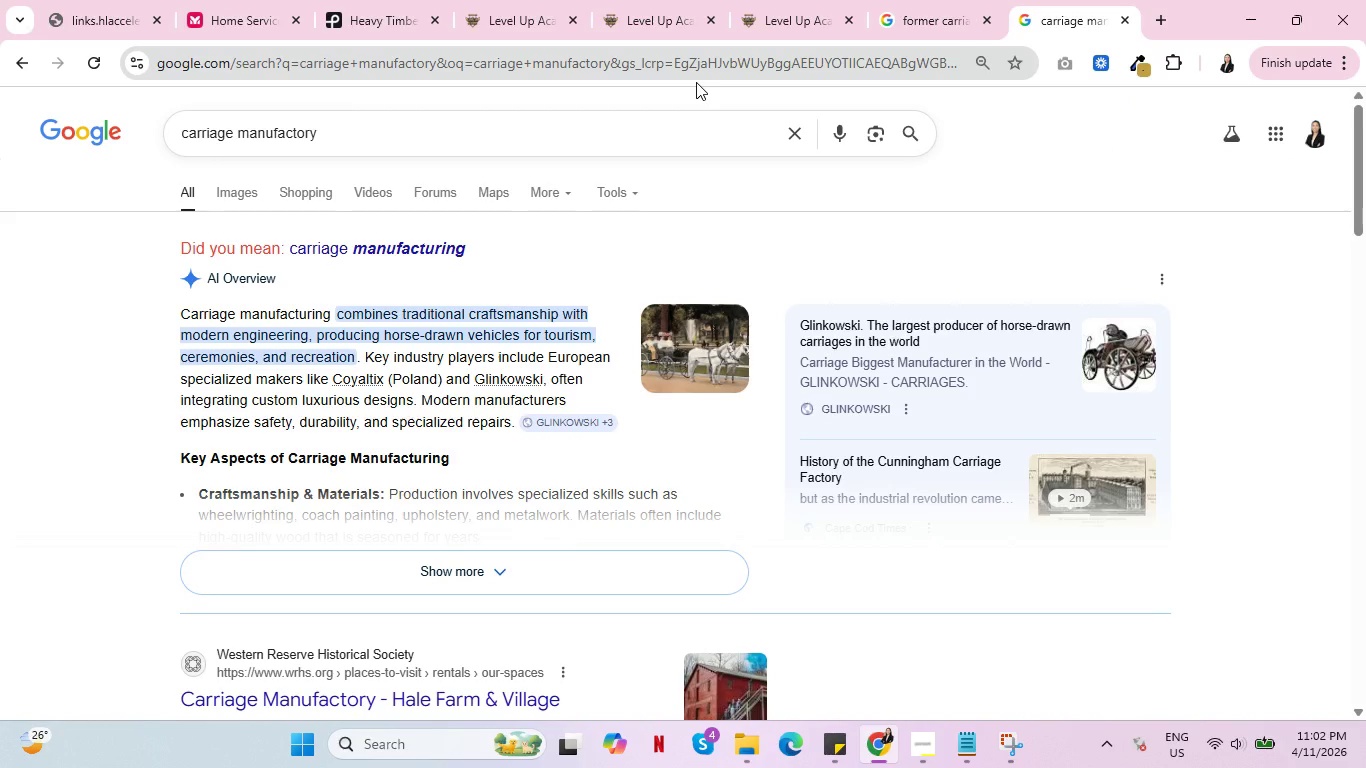 
mouse_move([242, 172])
 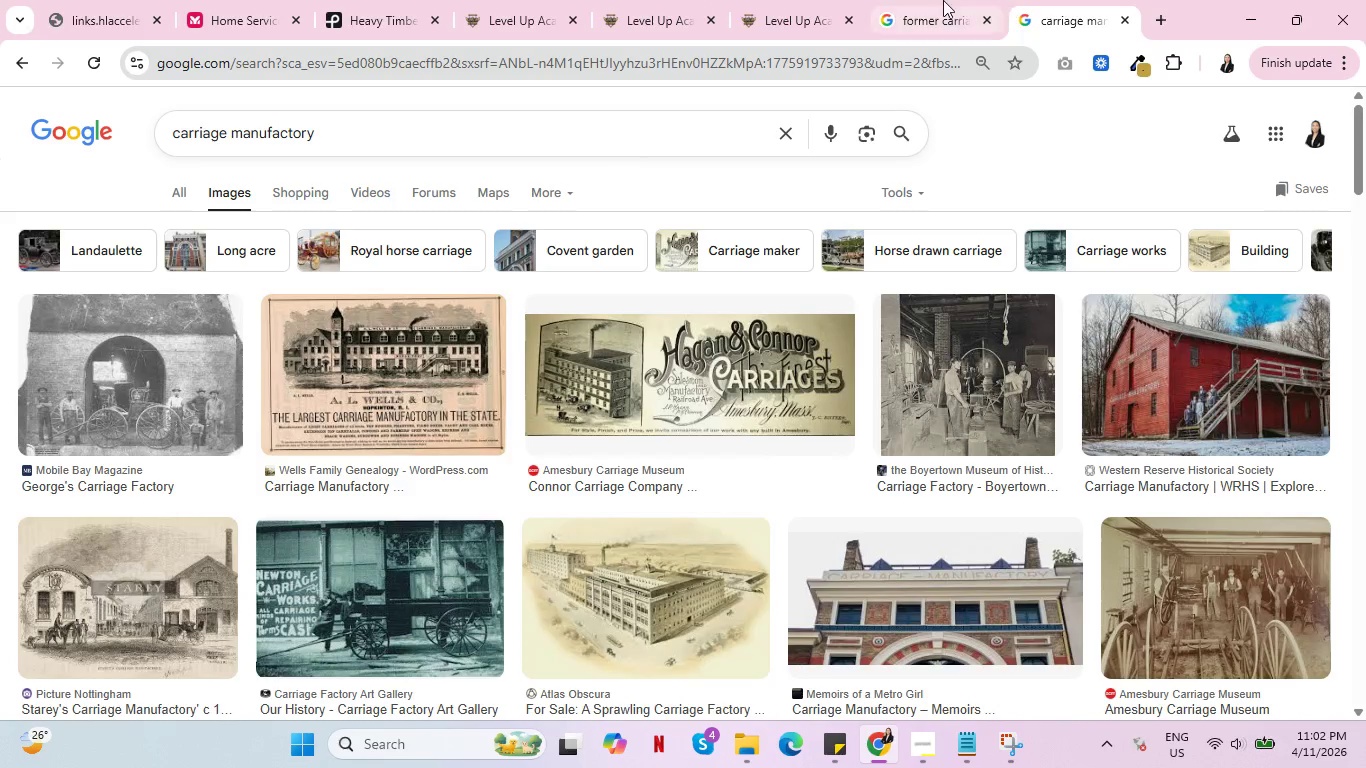 
left_click([943, 0])
 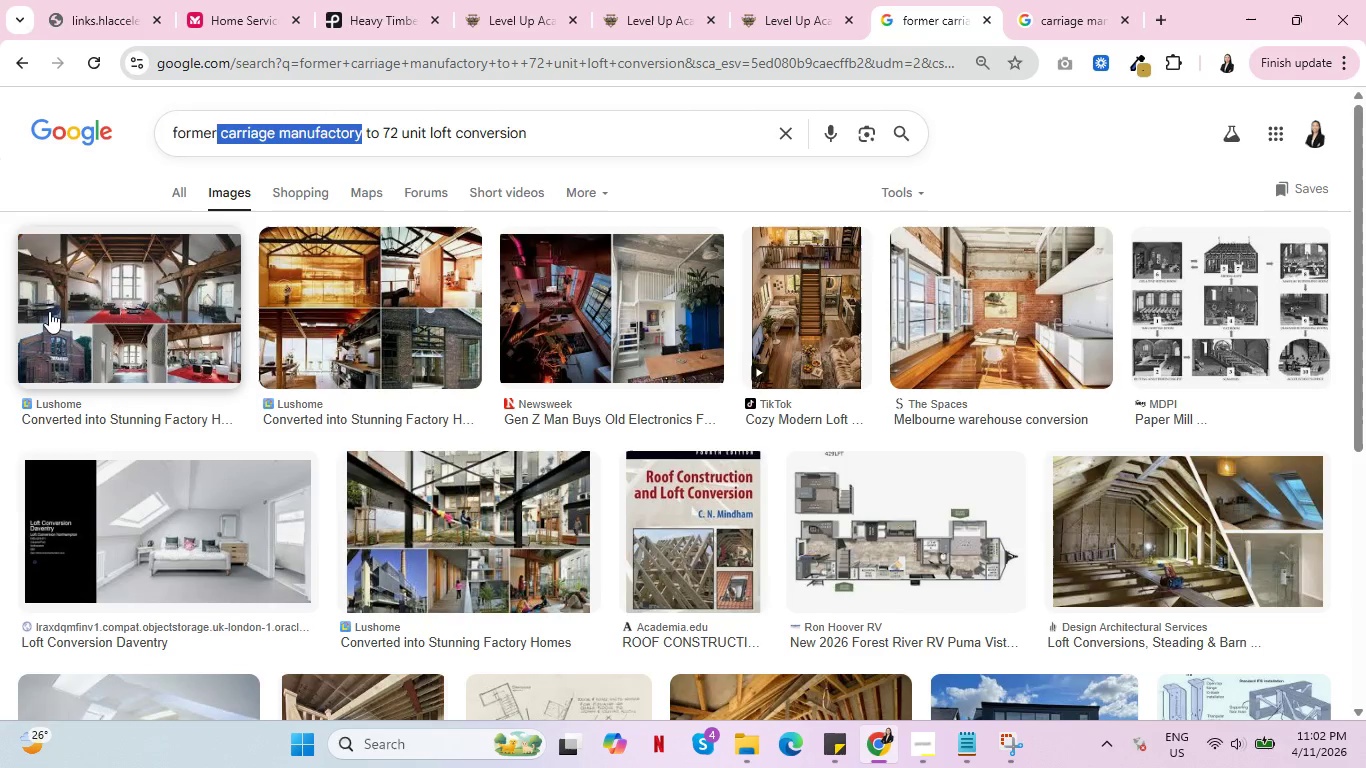 
left_click([102, 298])
 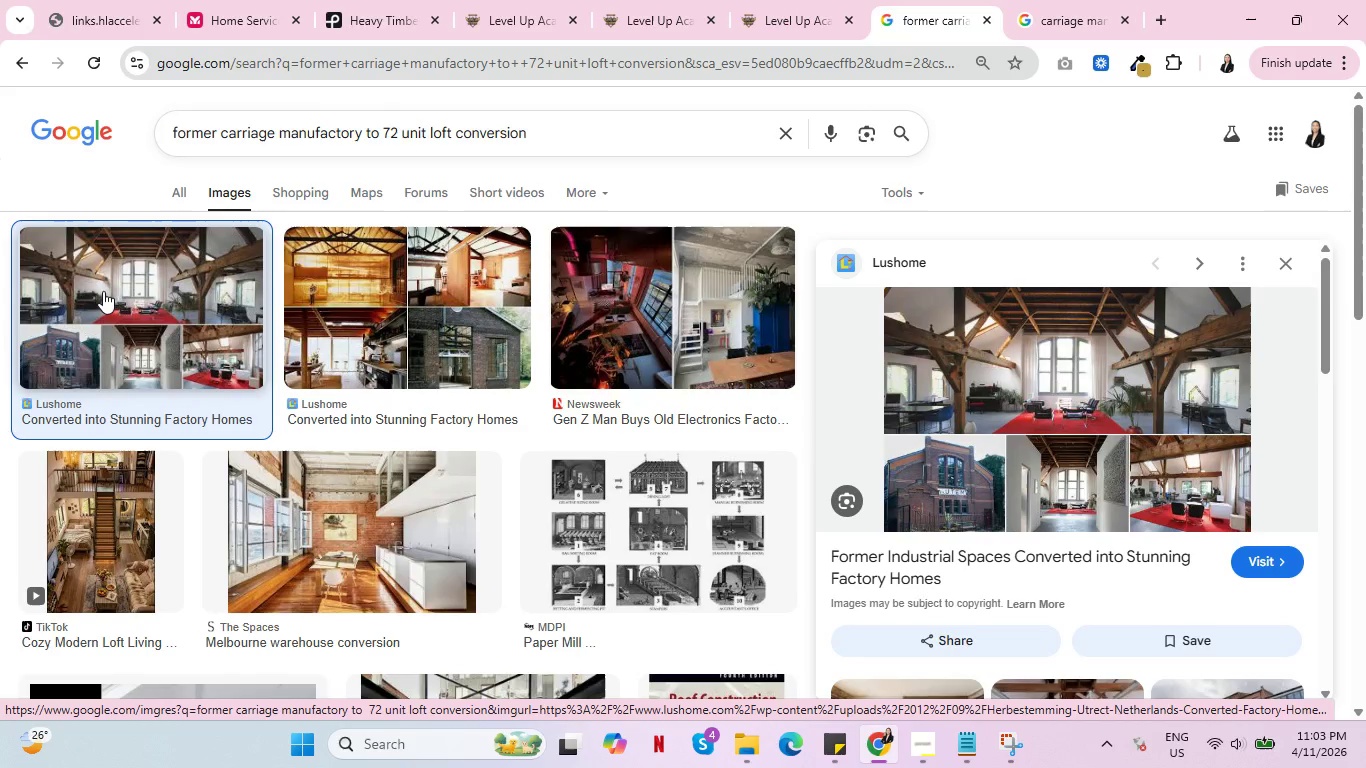 
wait(59.27)
 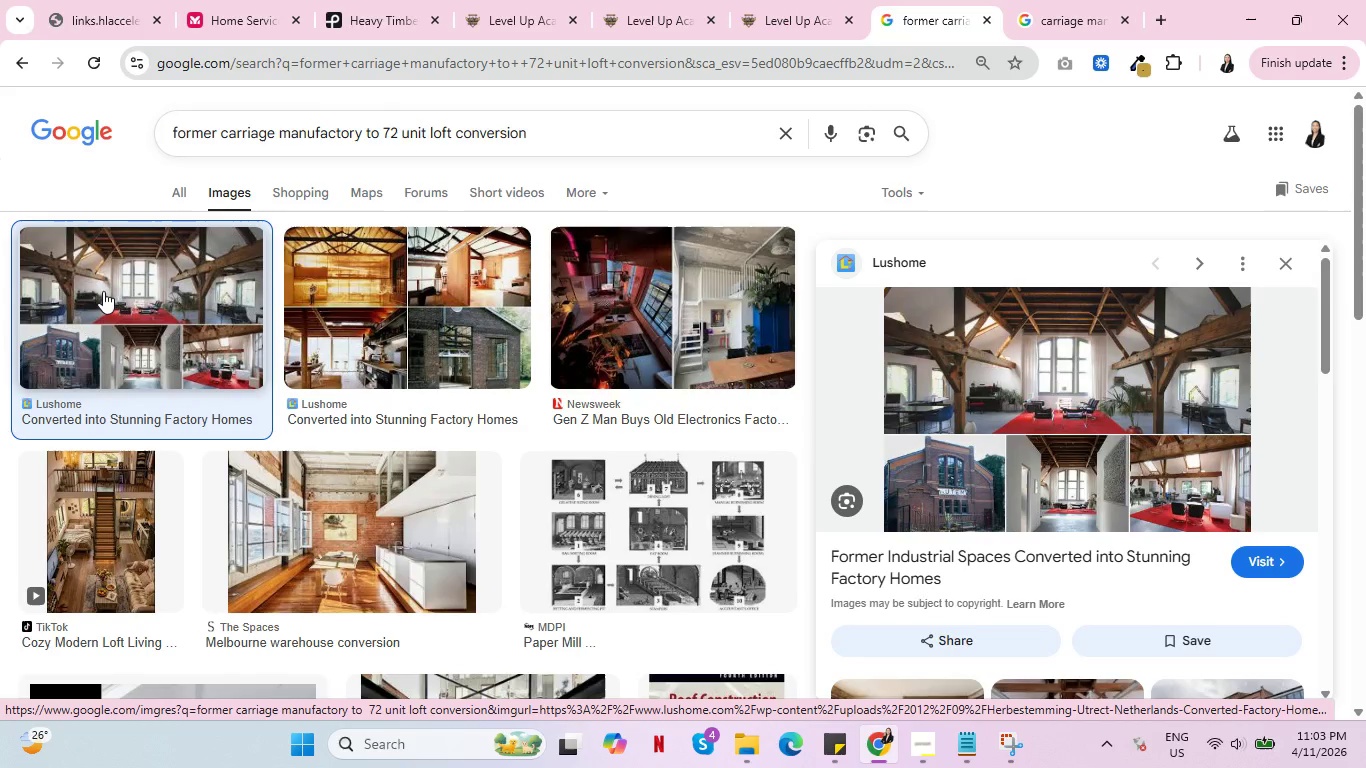 
left_click([918, 760])